 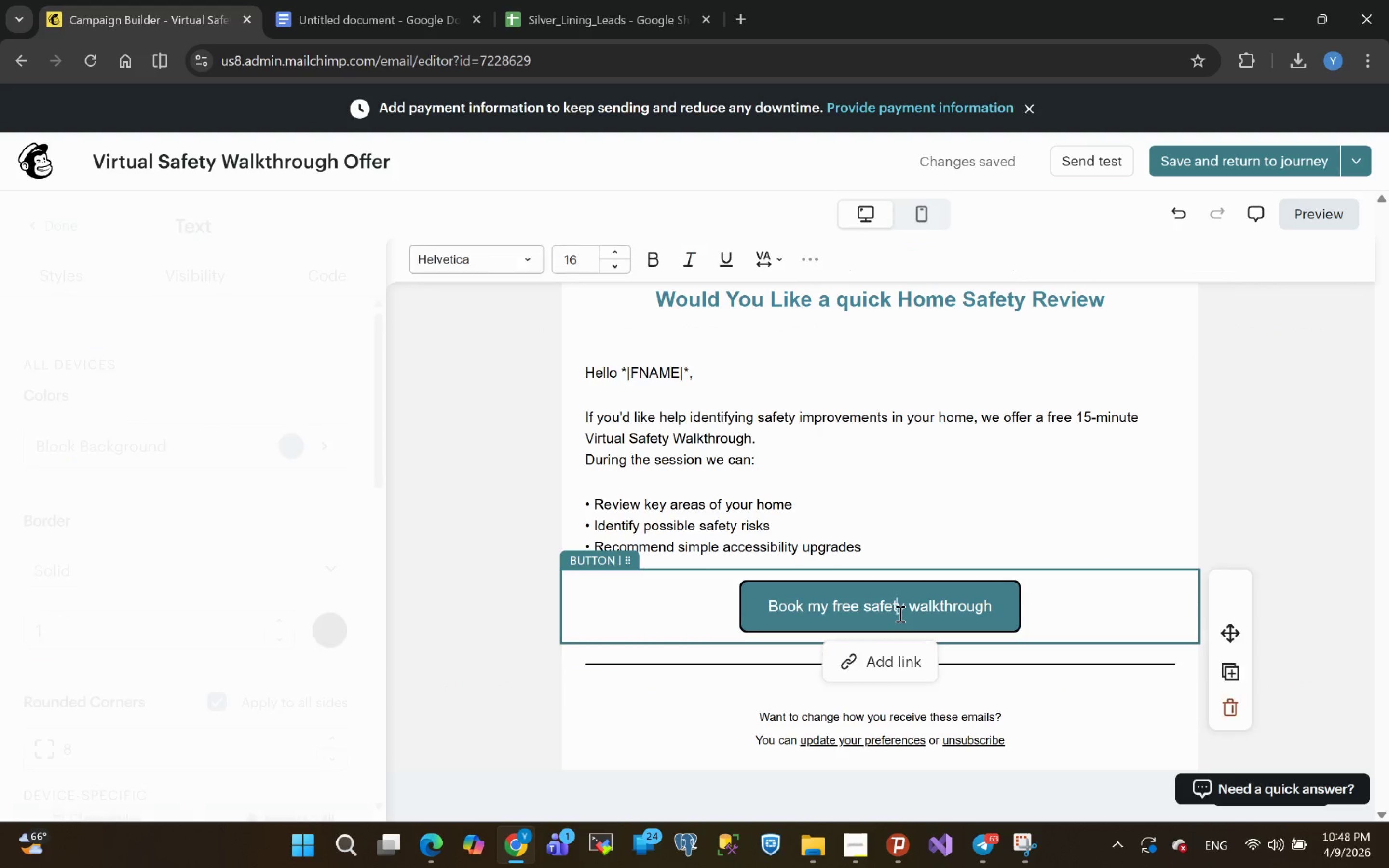 
left_click([876, 659])
 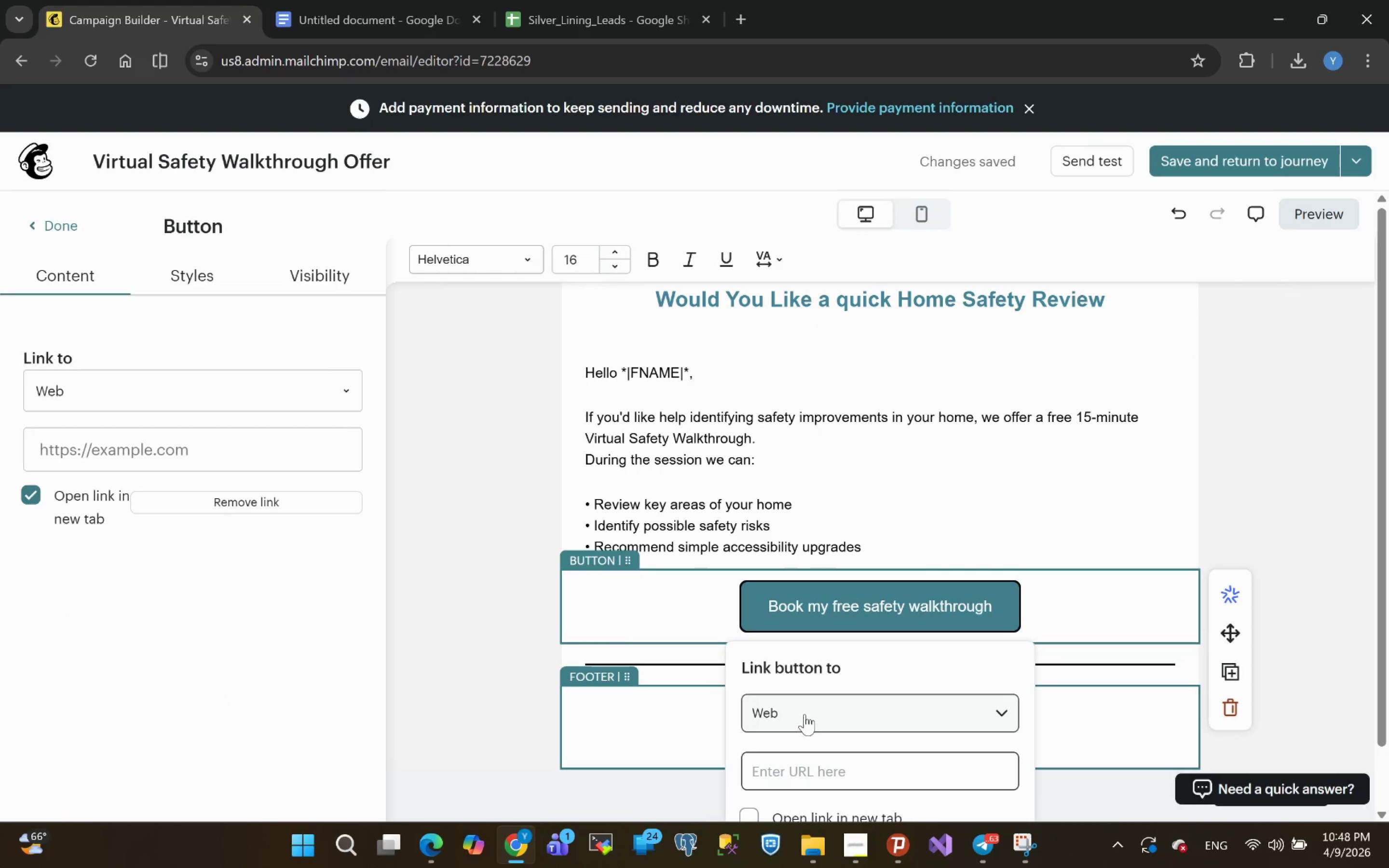 
left_click([803, 772])
 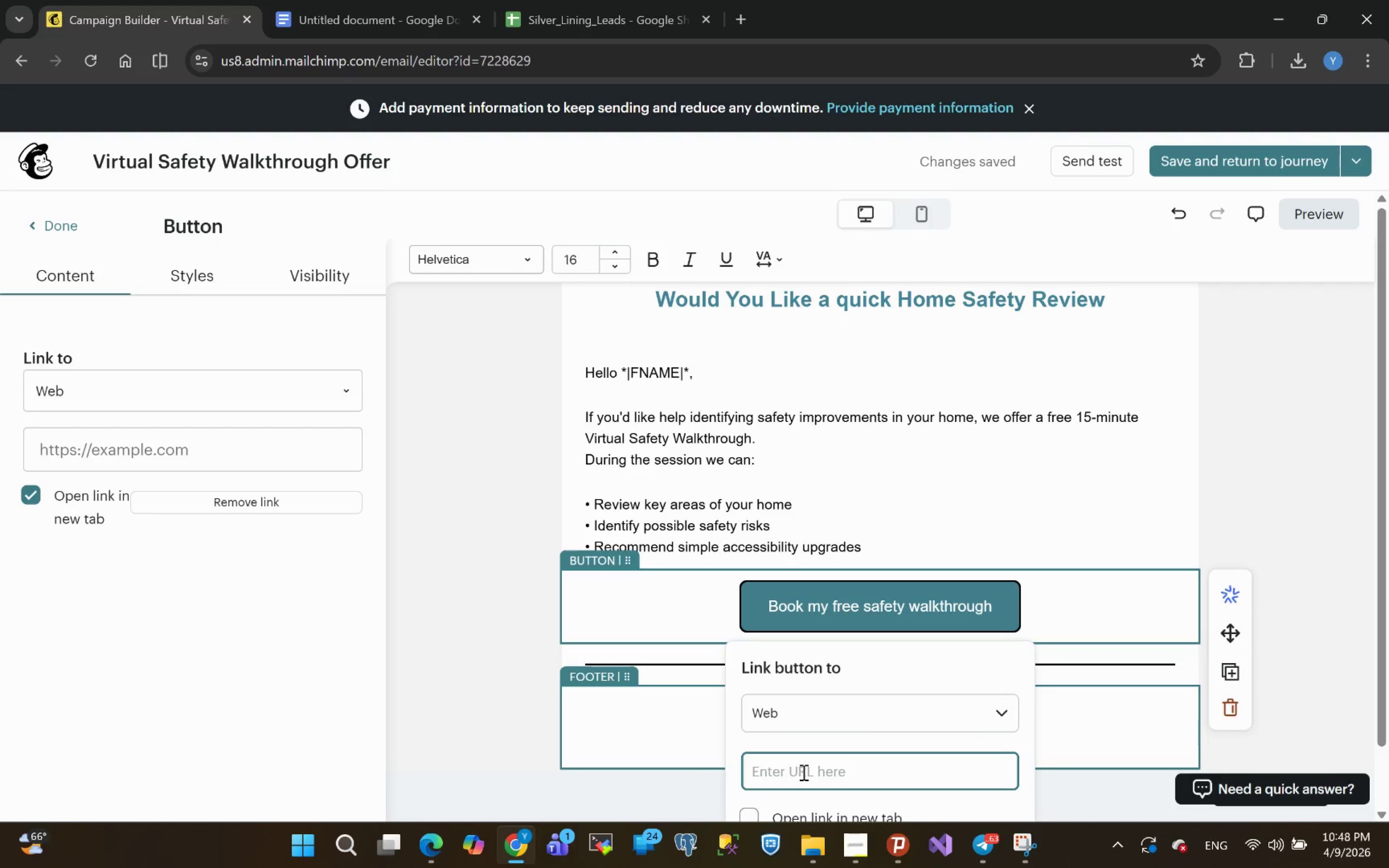 
type(https://)
 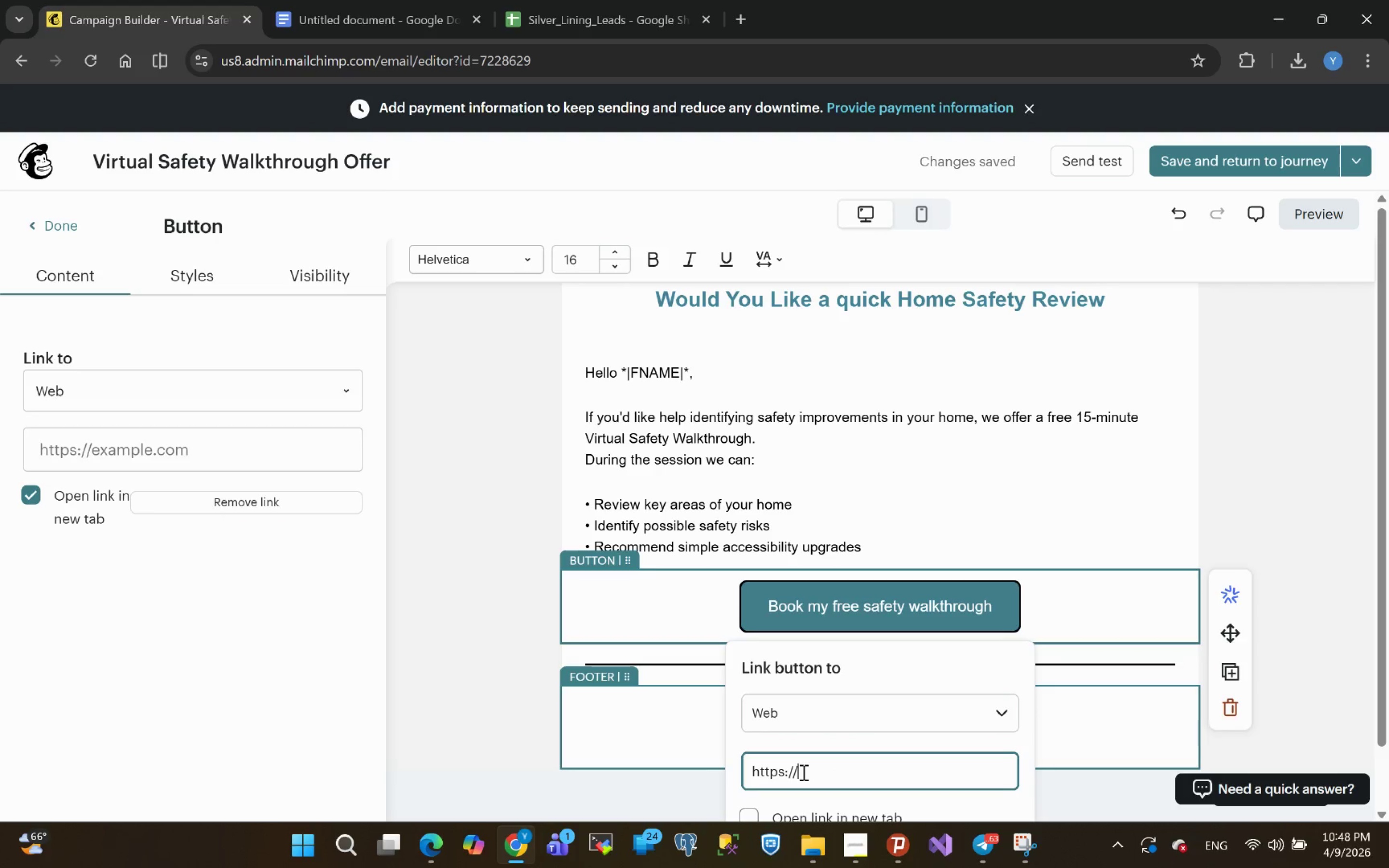 
wait(19.41)
 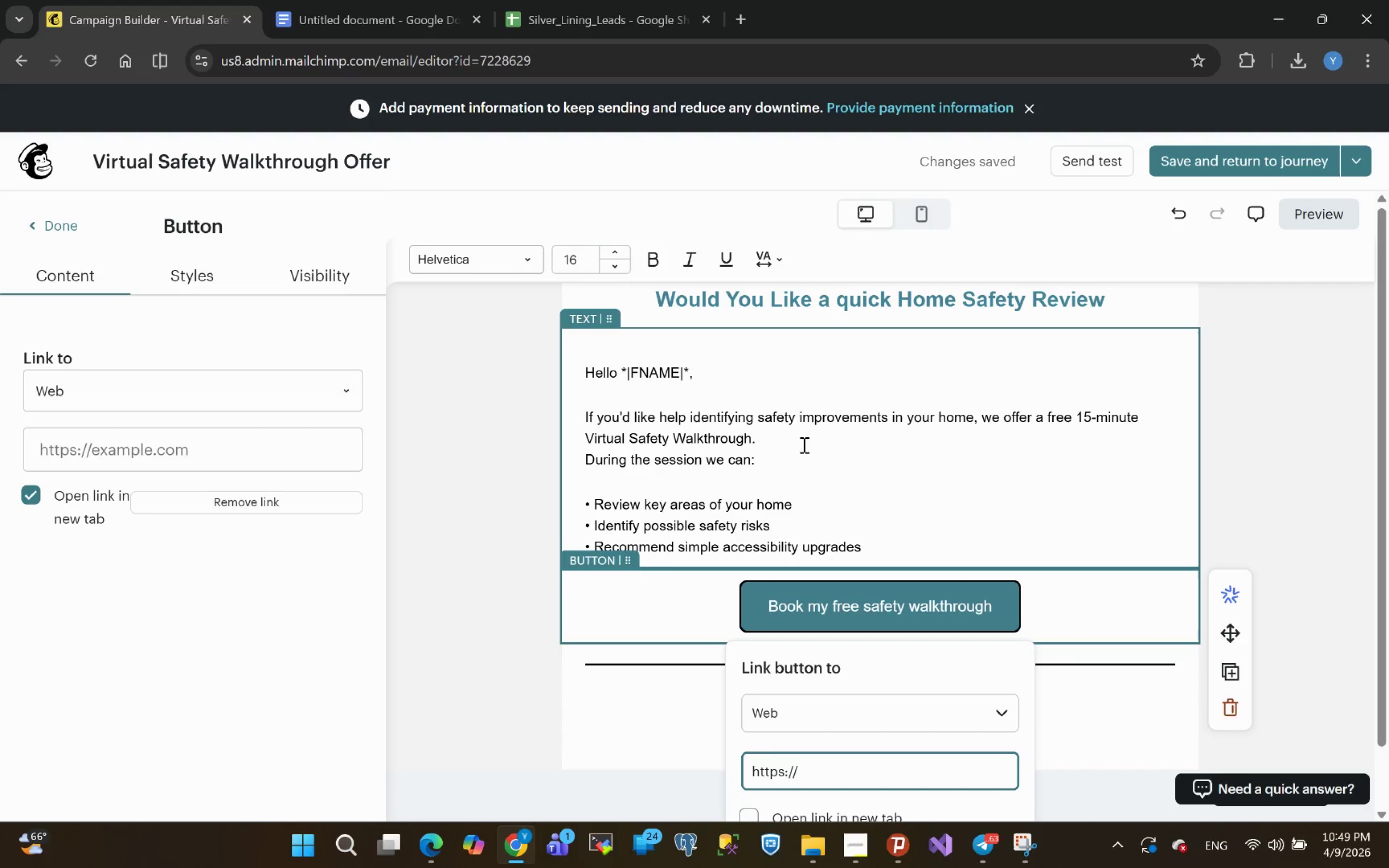 
left_click([859, 850])